 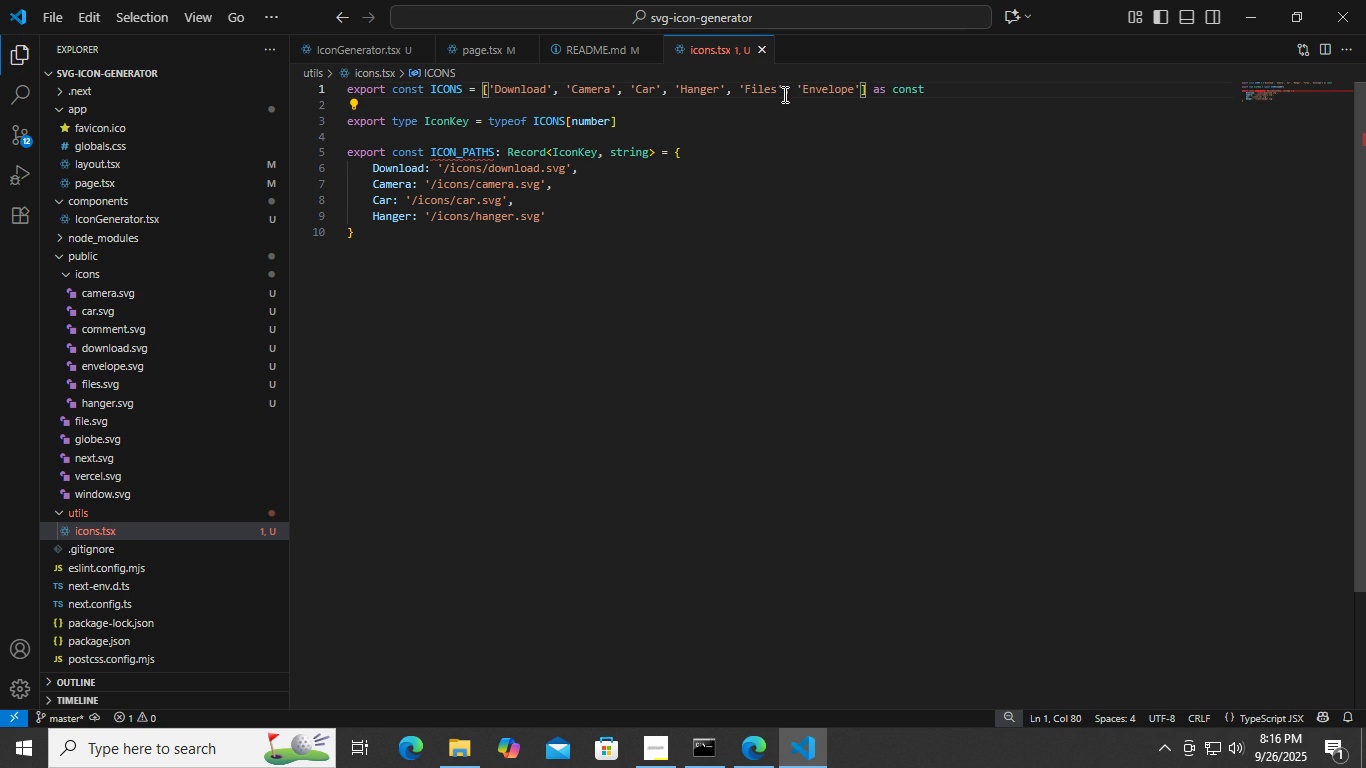 
key(ArrowRight)
 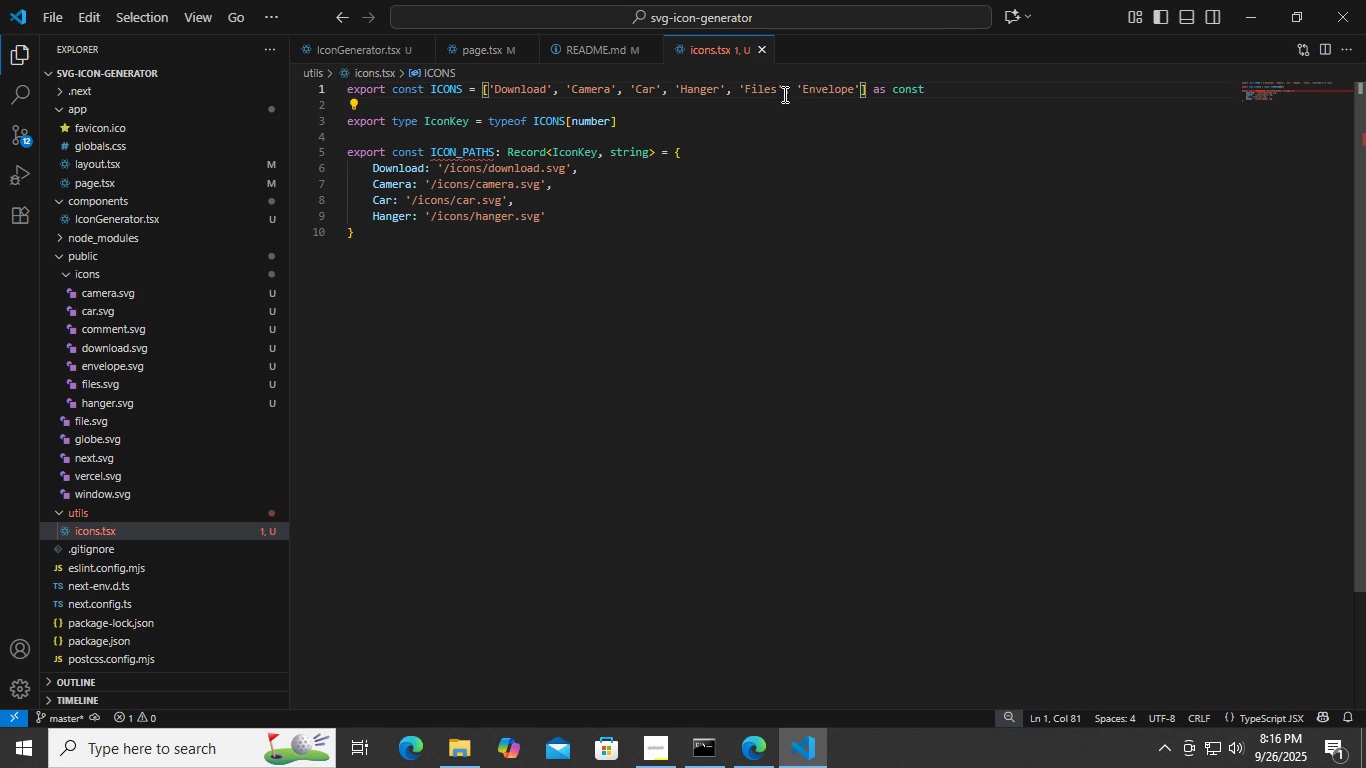 
type(, 'Comments)
 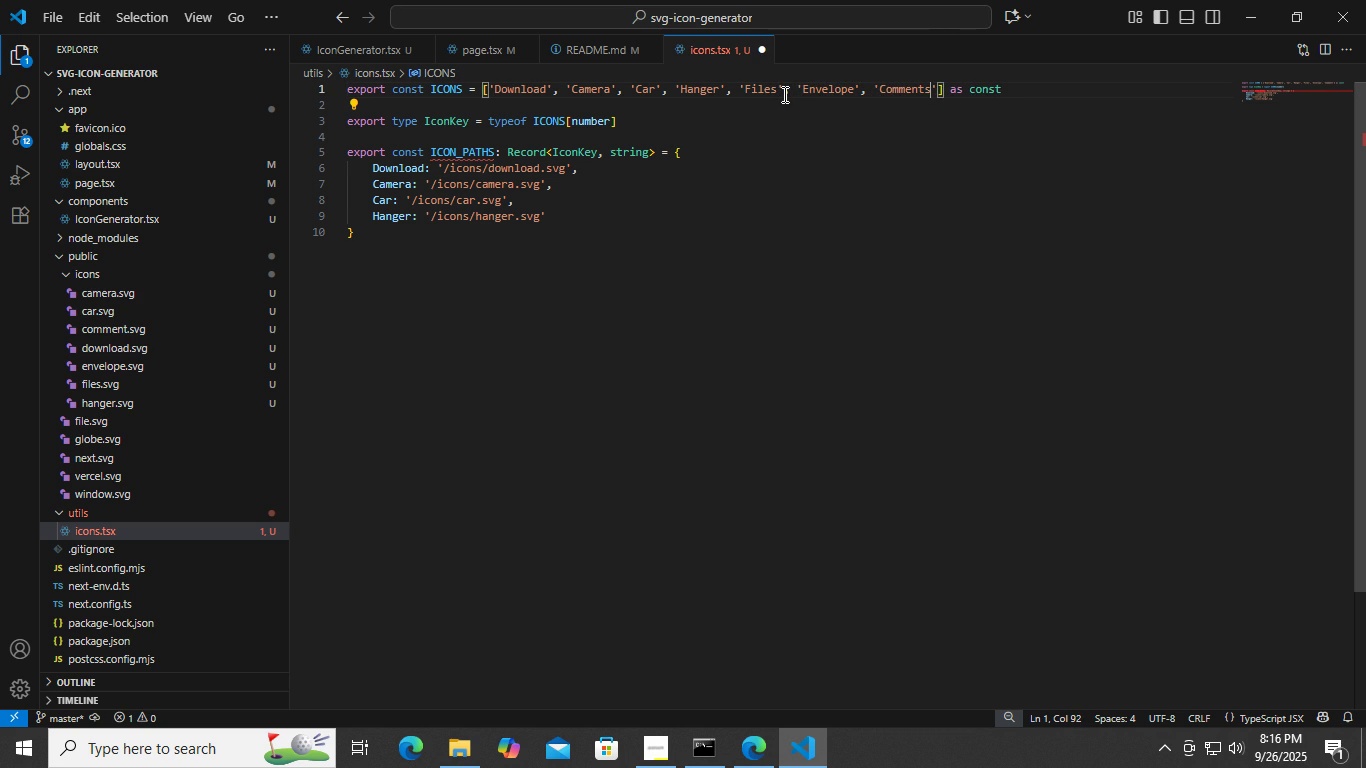 
key(Control+ControlLeft)
 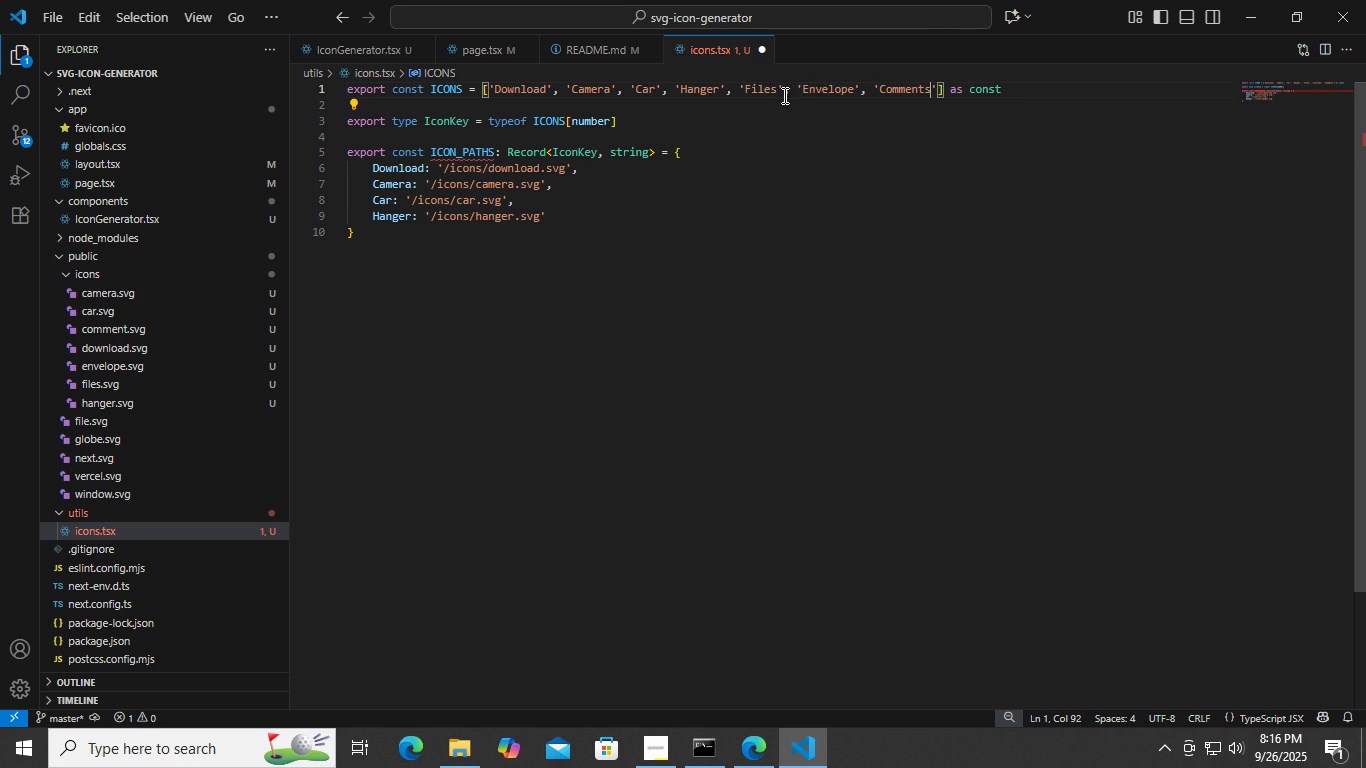 
key(Control+S)